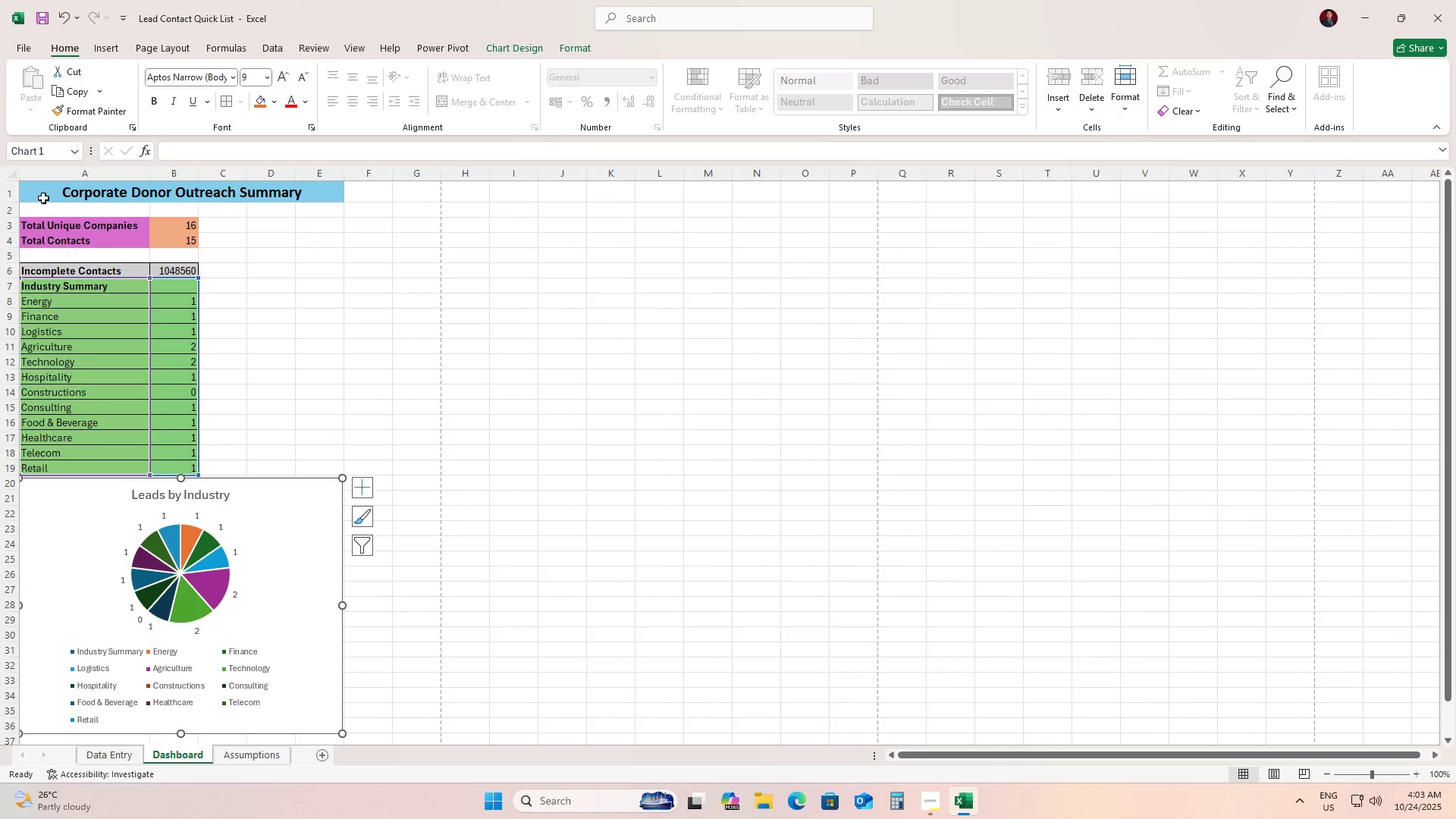 
left_click_drag(start_coordinate=[37, 228], to_coordinate=[175, 241])
 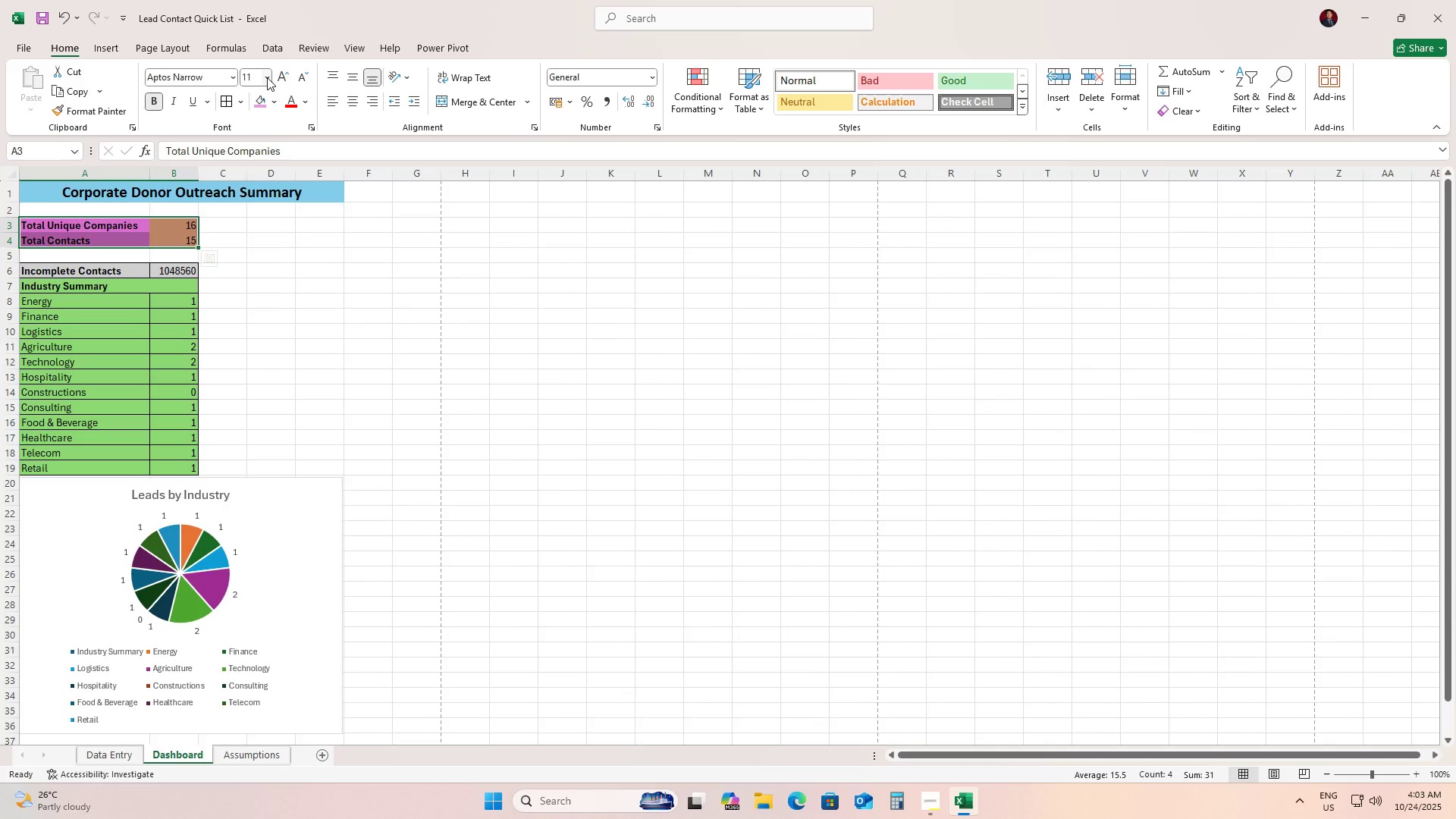 
left_click([267, 77])
 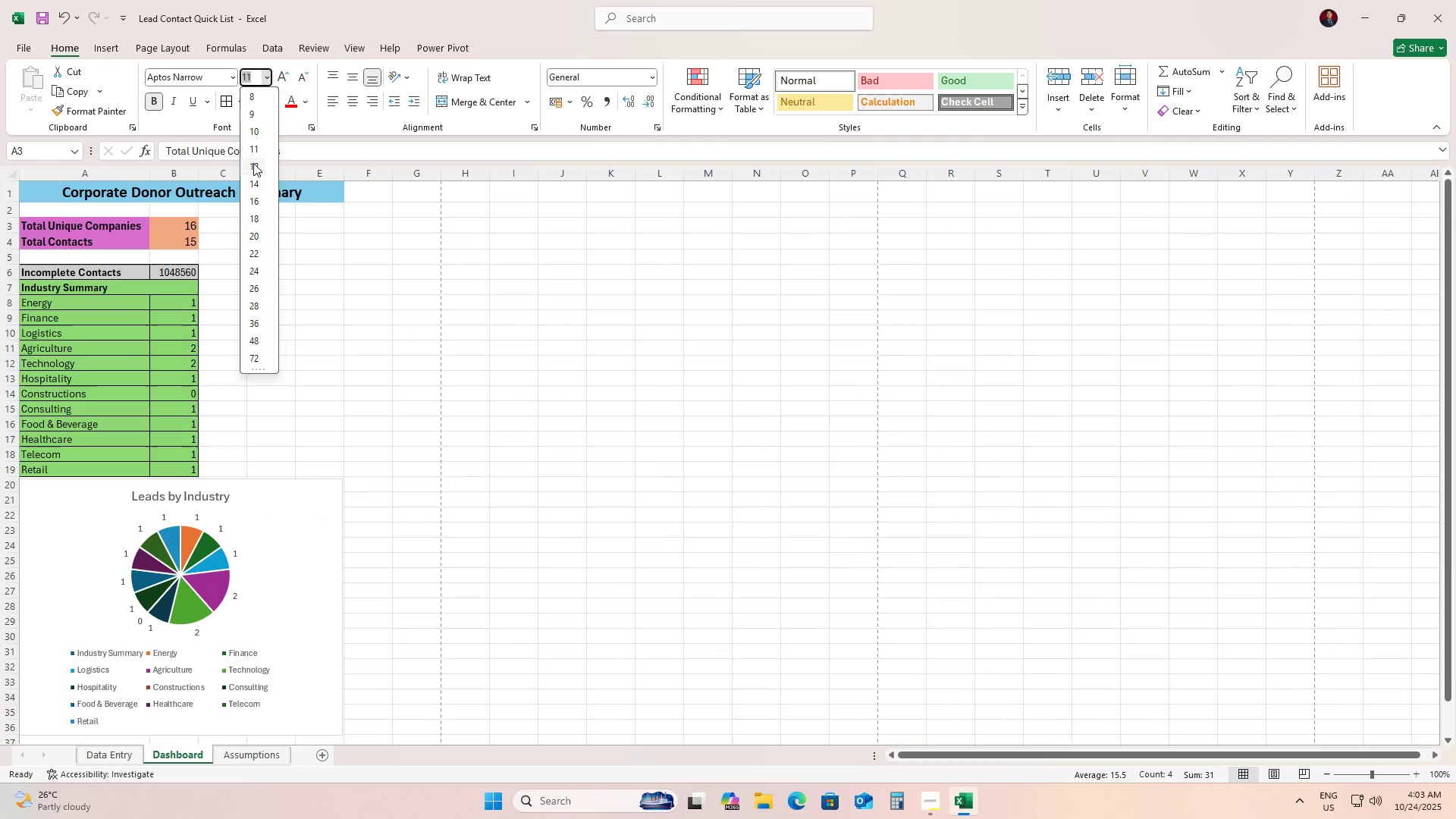 
left_click([253, 163])
 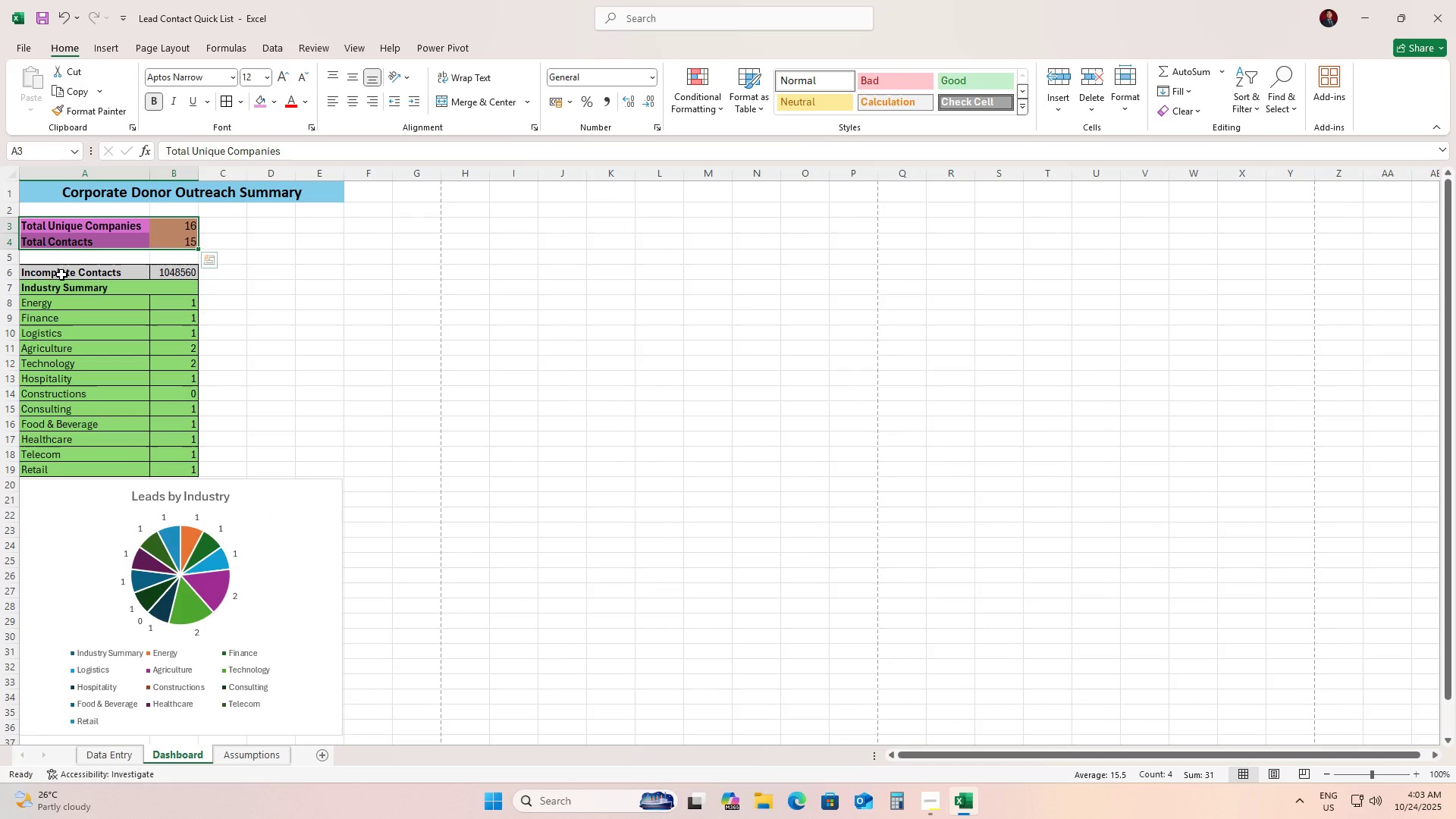 
left_click_drag(start_coordinate=[49, 270], to_coordinate=[165, 469])
 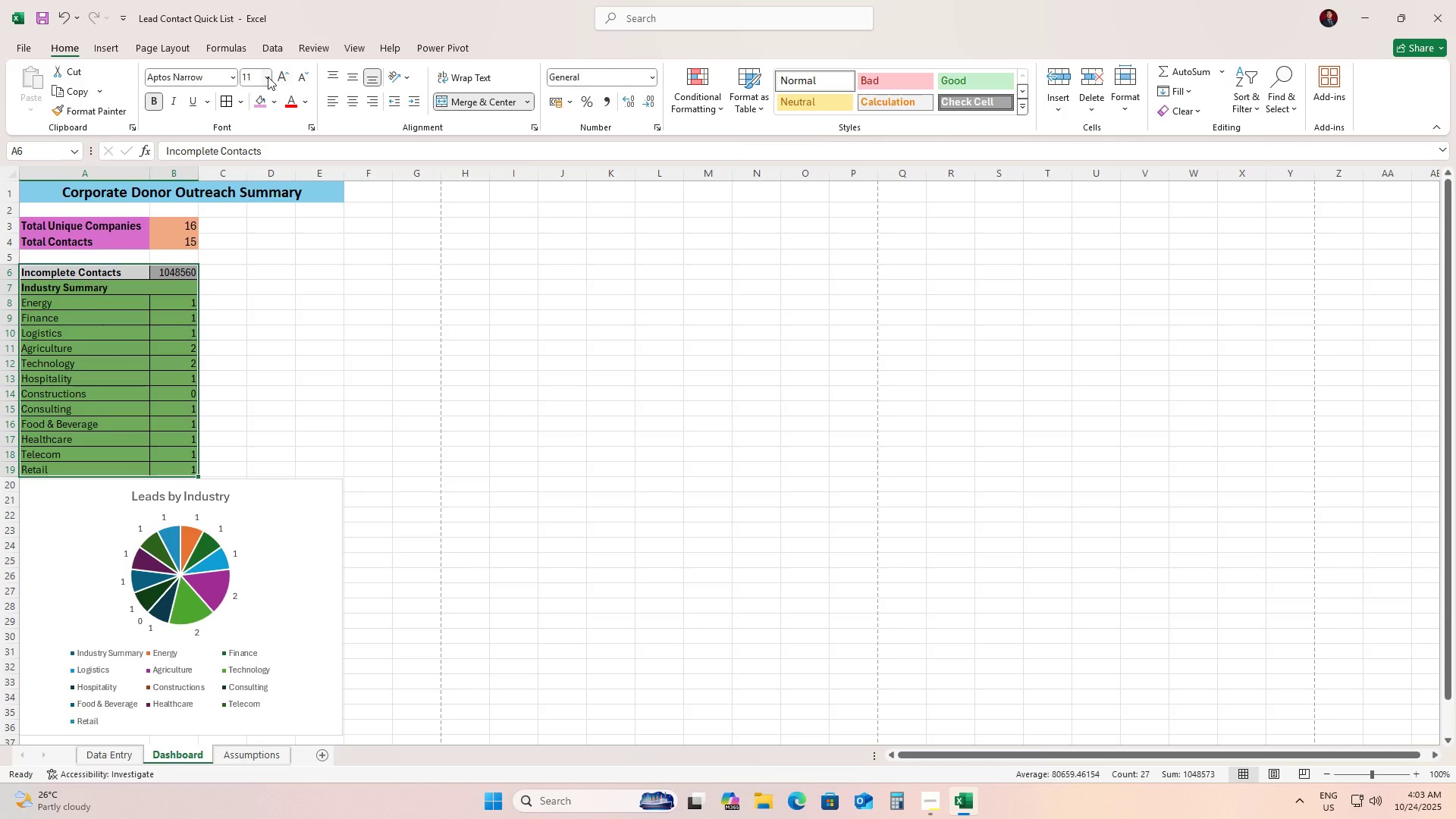 
left_click([268, 77])
 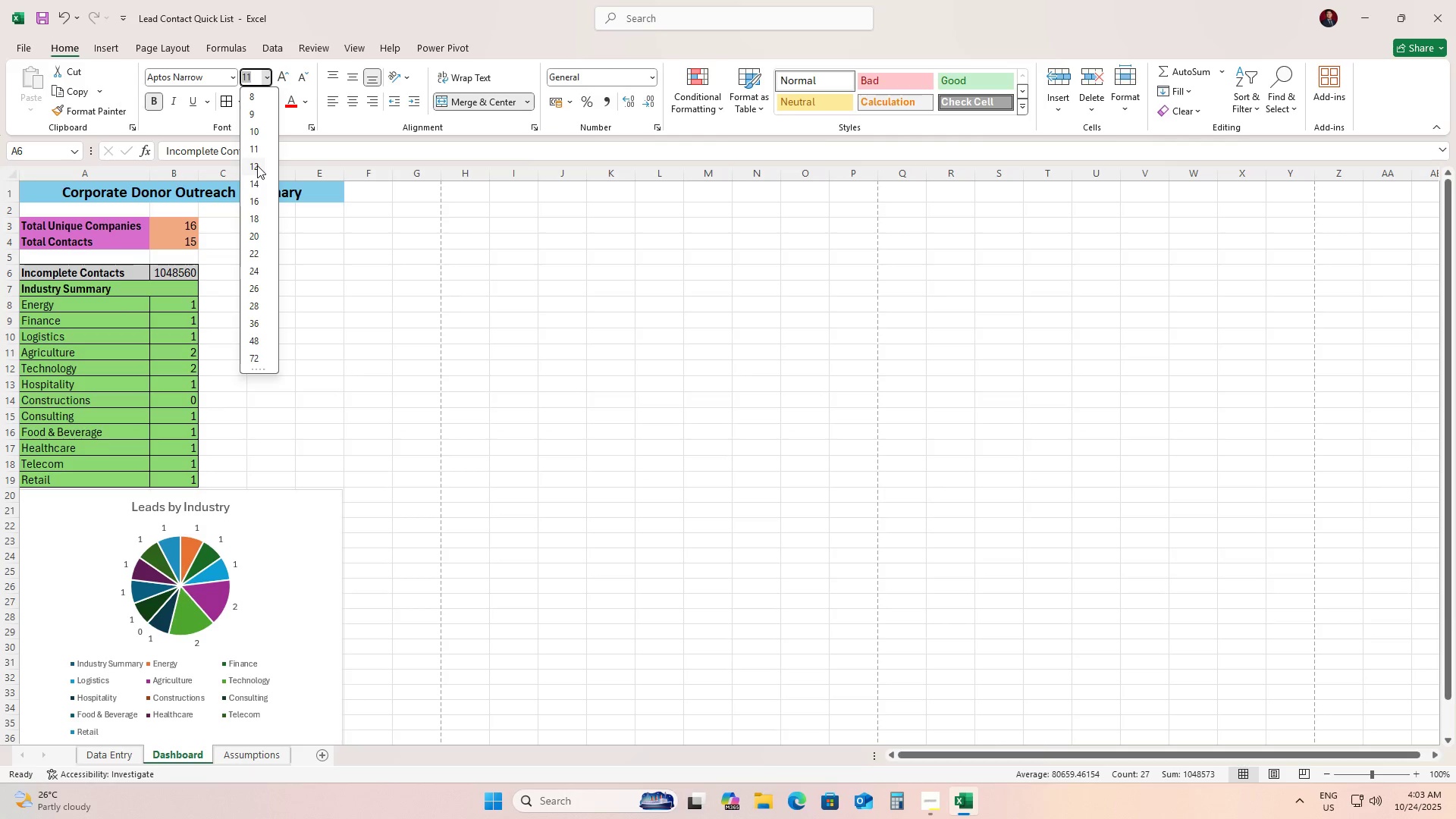 
left_click([257, 165])
 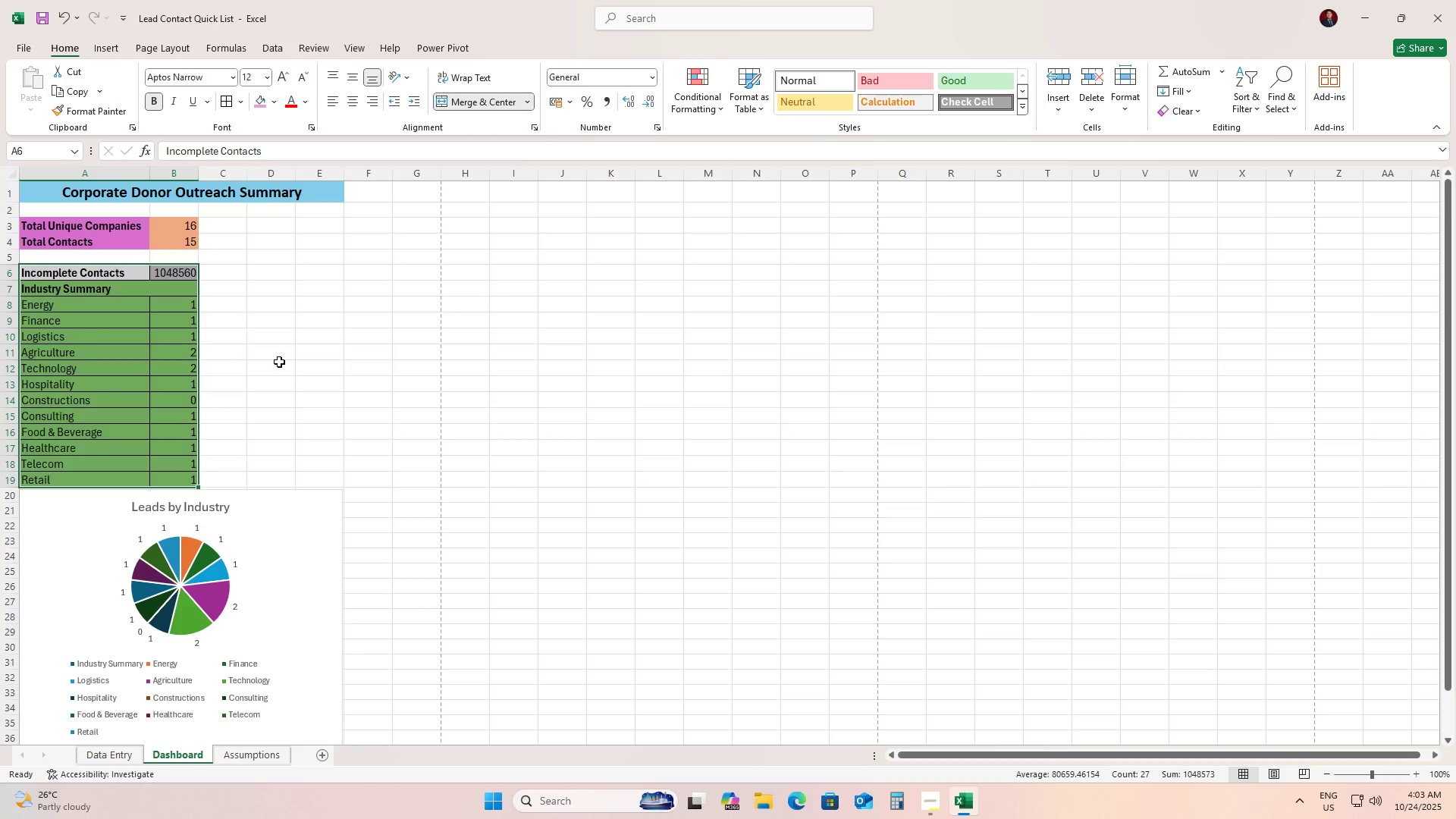 
scroll: coordinate [279, 362], scroll_direction: down, amount: 4.0
 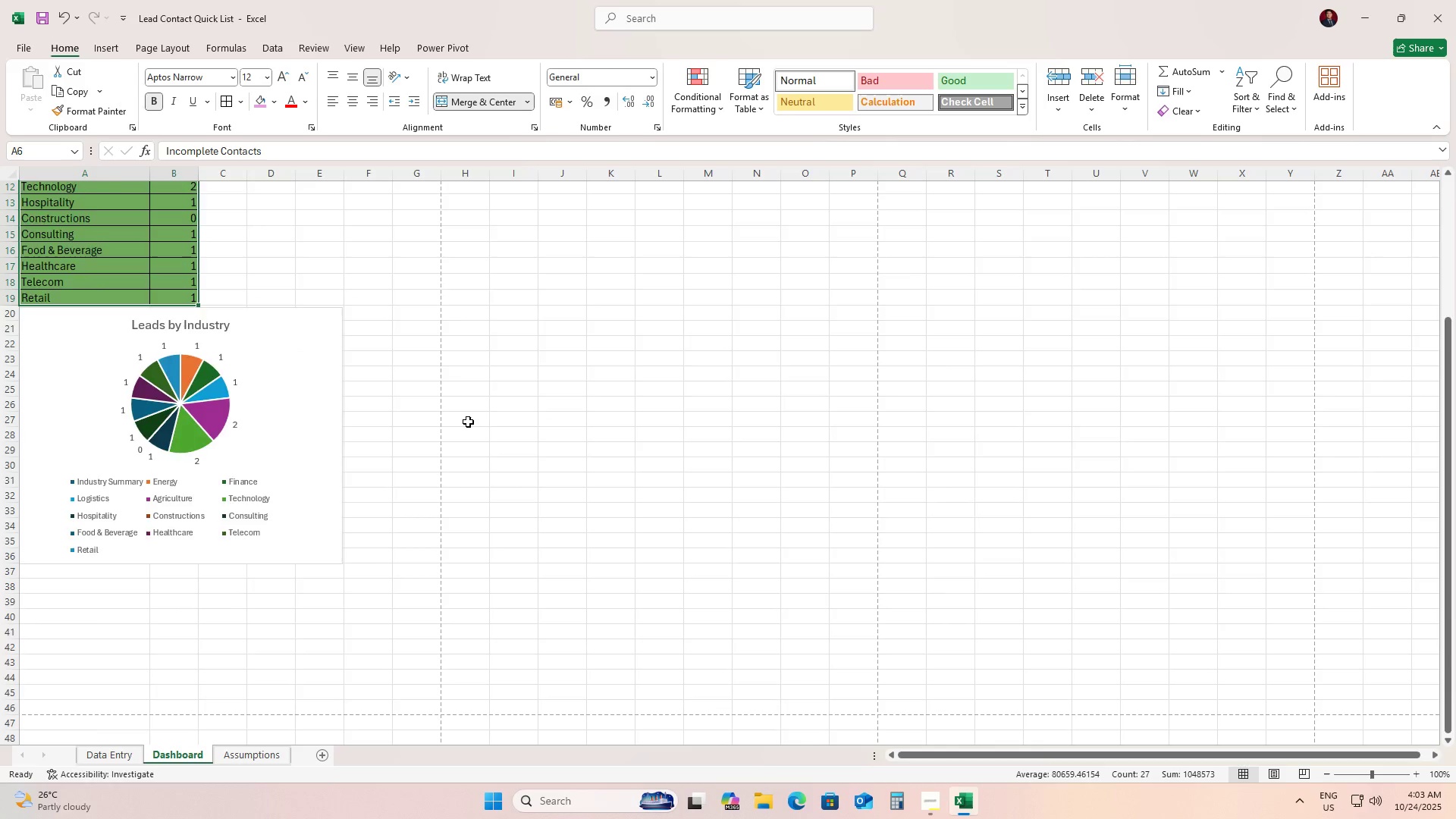 
scroll: coordinate [467, 422], scroll_direction: up, amount: 5.0
 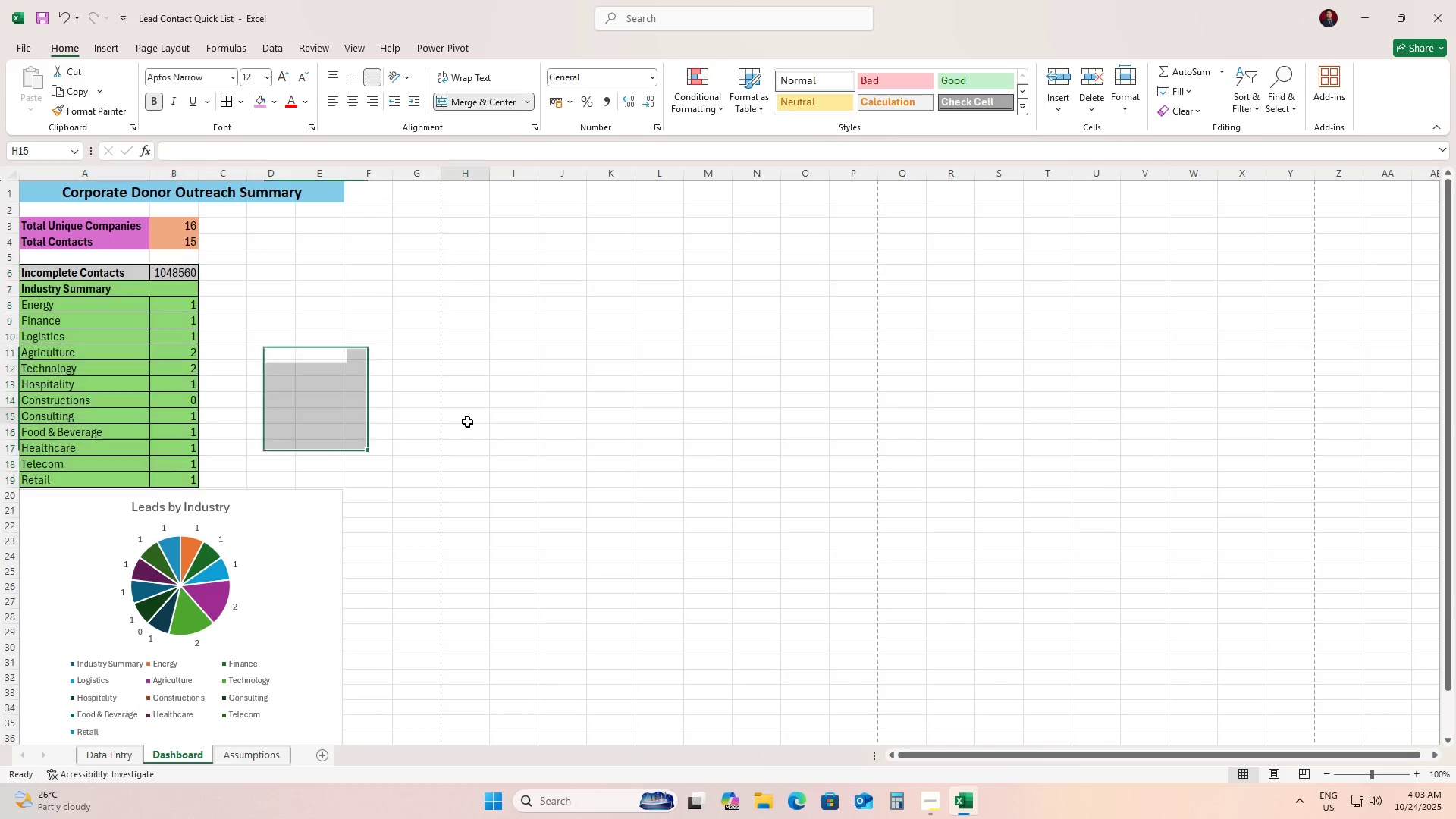 
left_click([467, 422])
 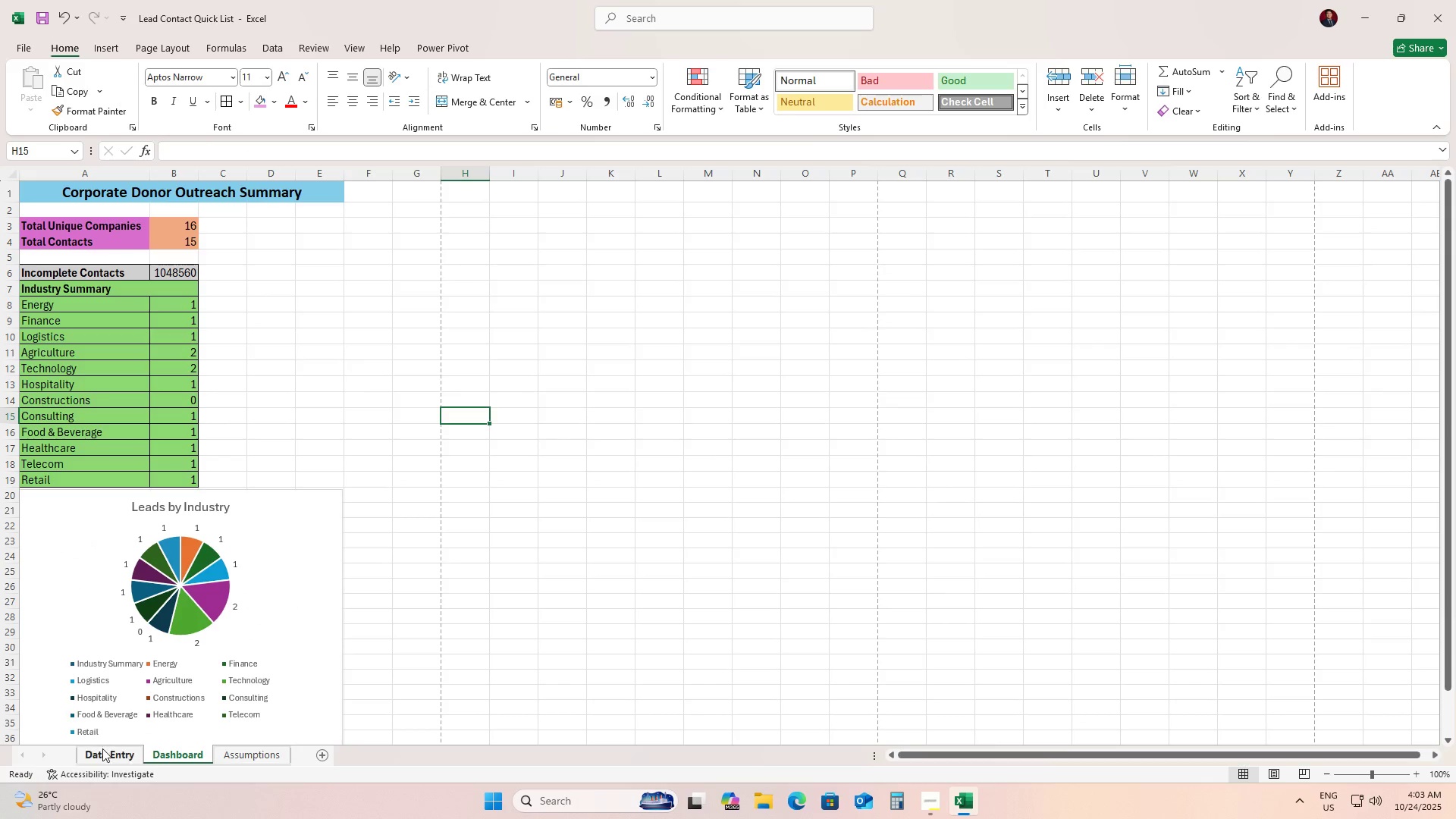 
left_click([102, 750])
 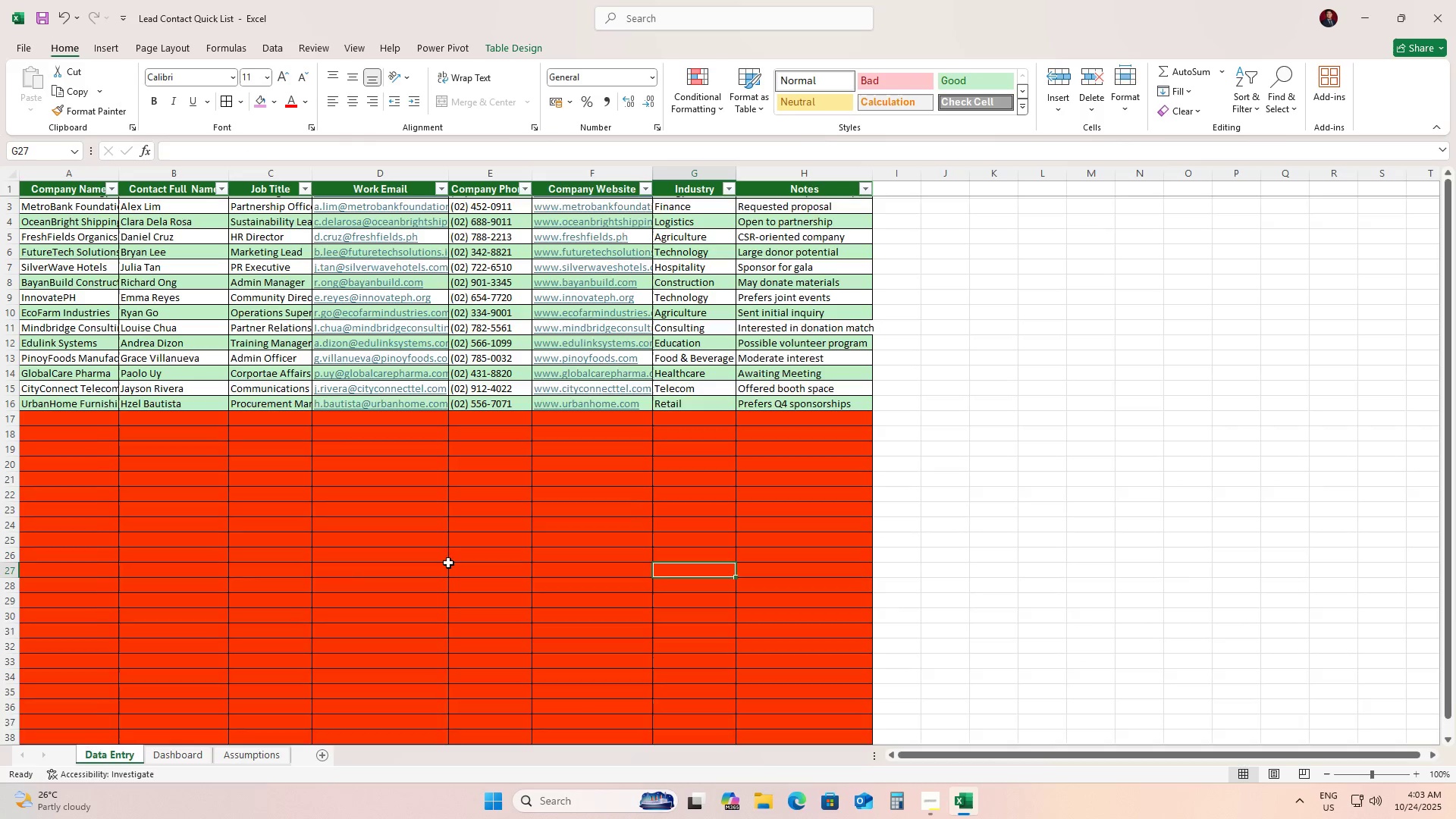 
scroll: coordinate [448, 563], scroll_direction: up, amount: 13.0